 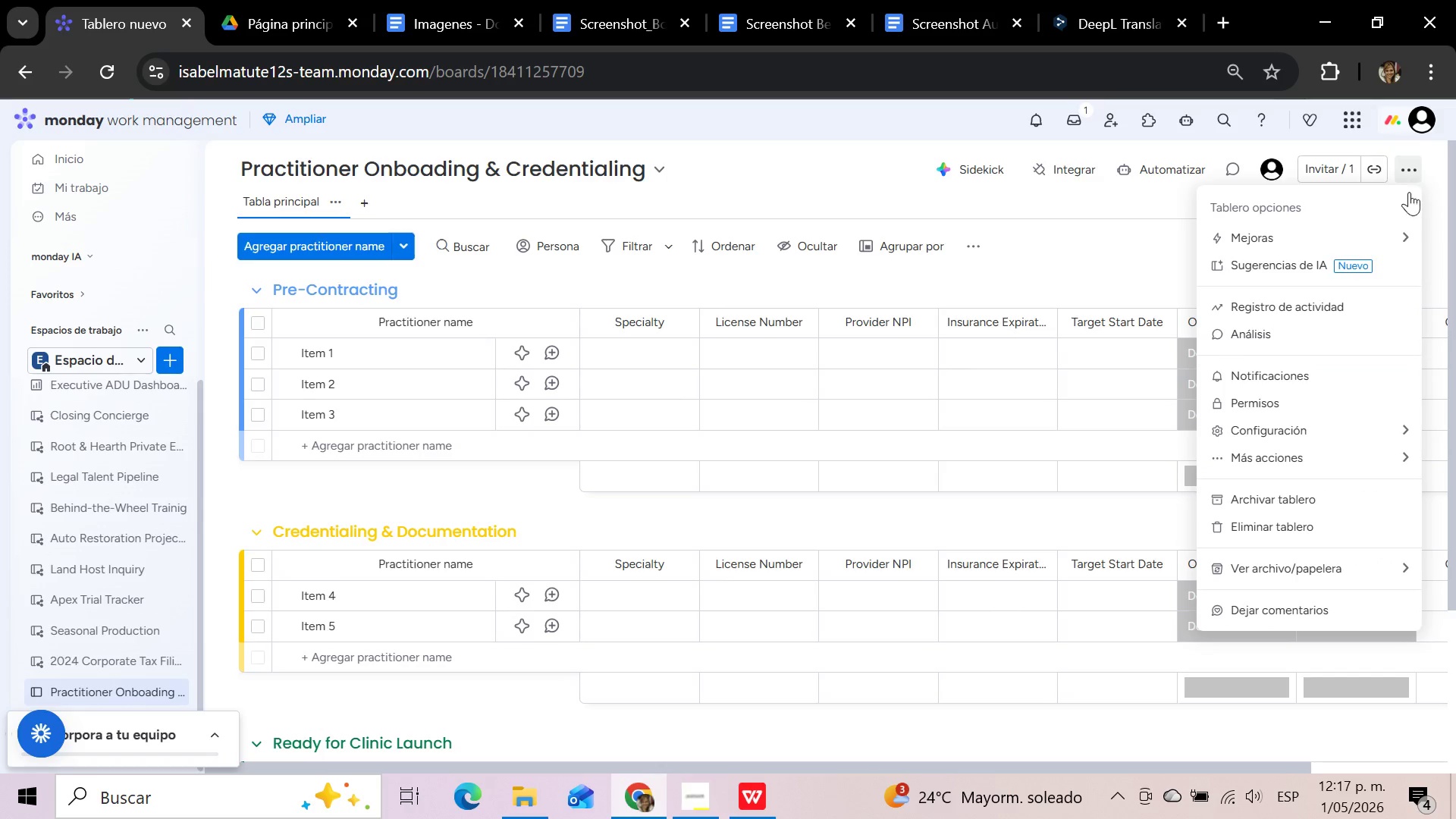 
left_click([1038, 548])
 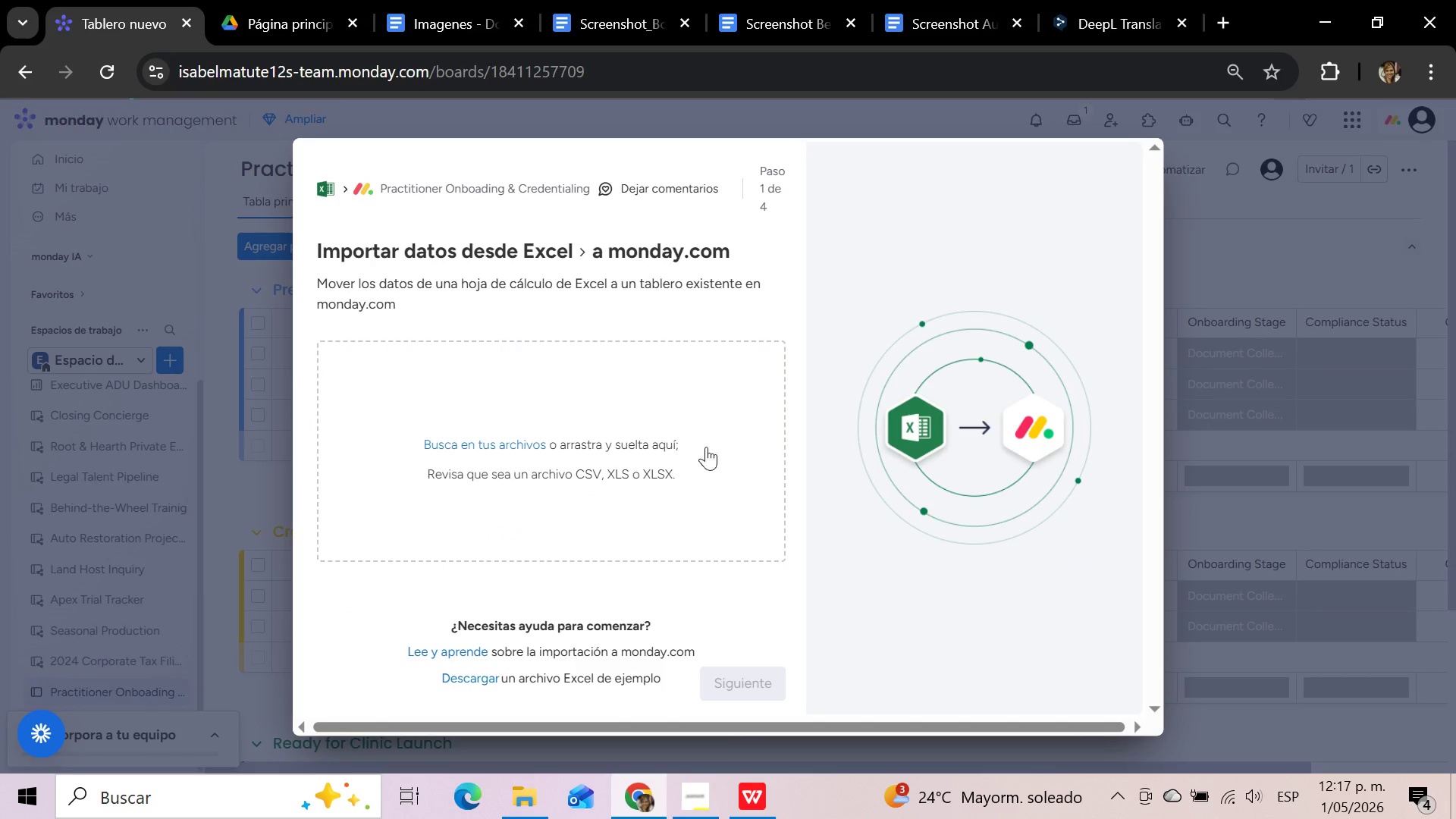 
left_click([484, 449])
 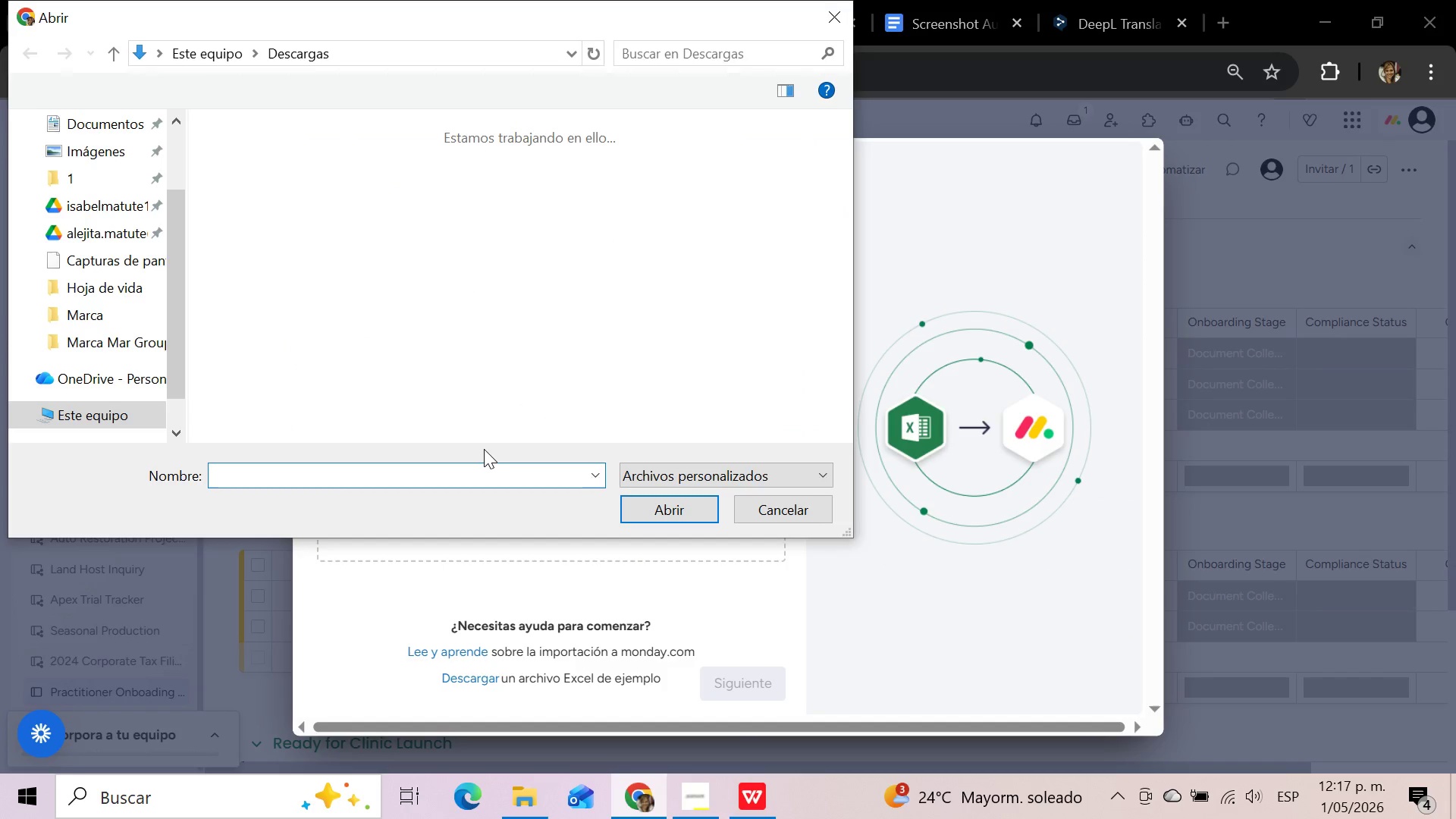 
wait(8.39)
 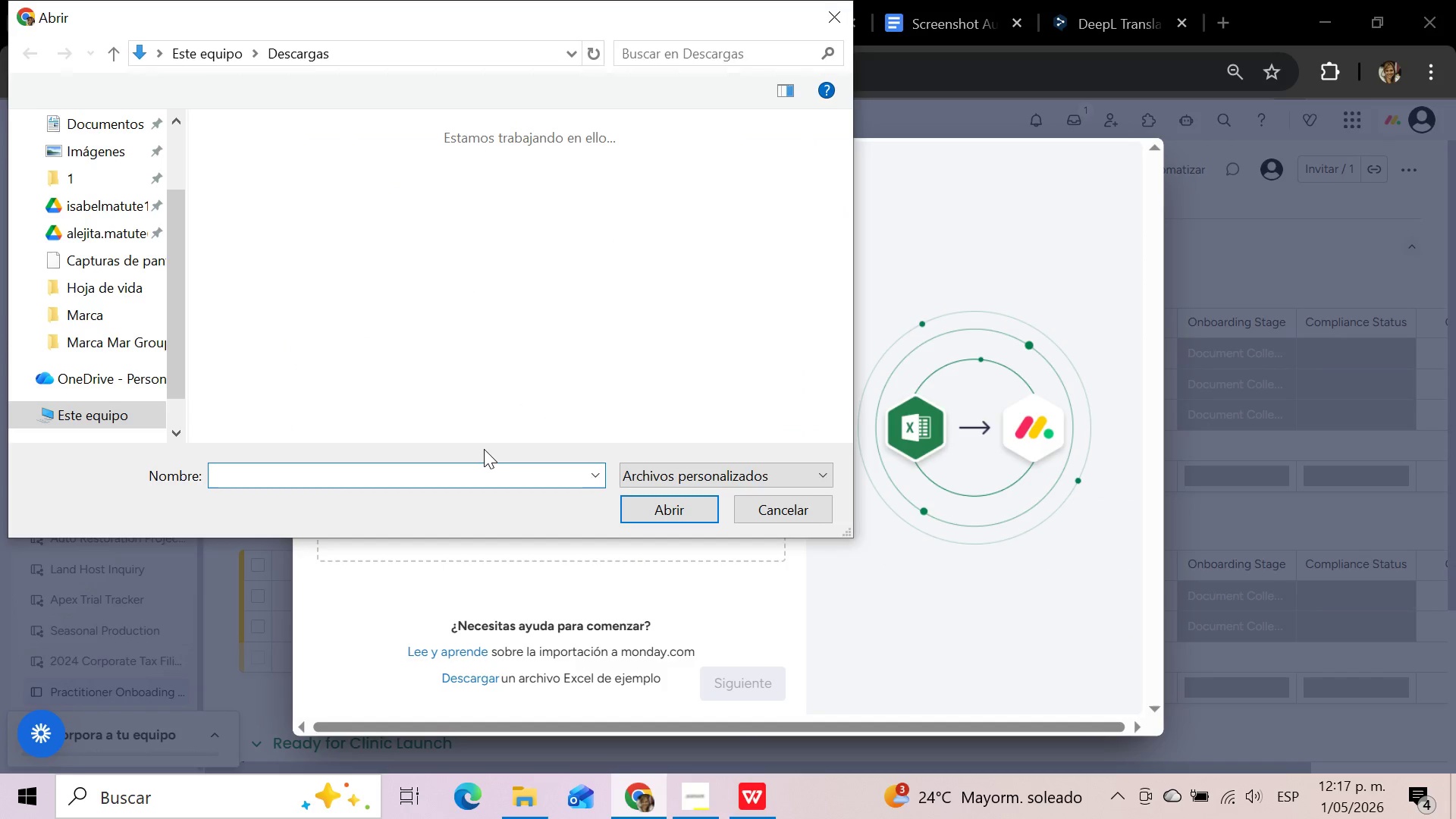 
left_click([287, 162])
 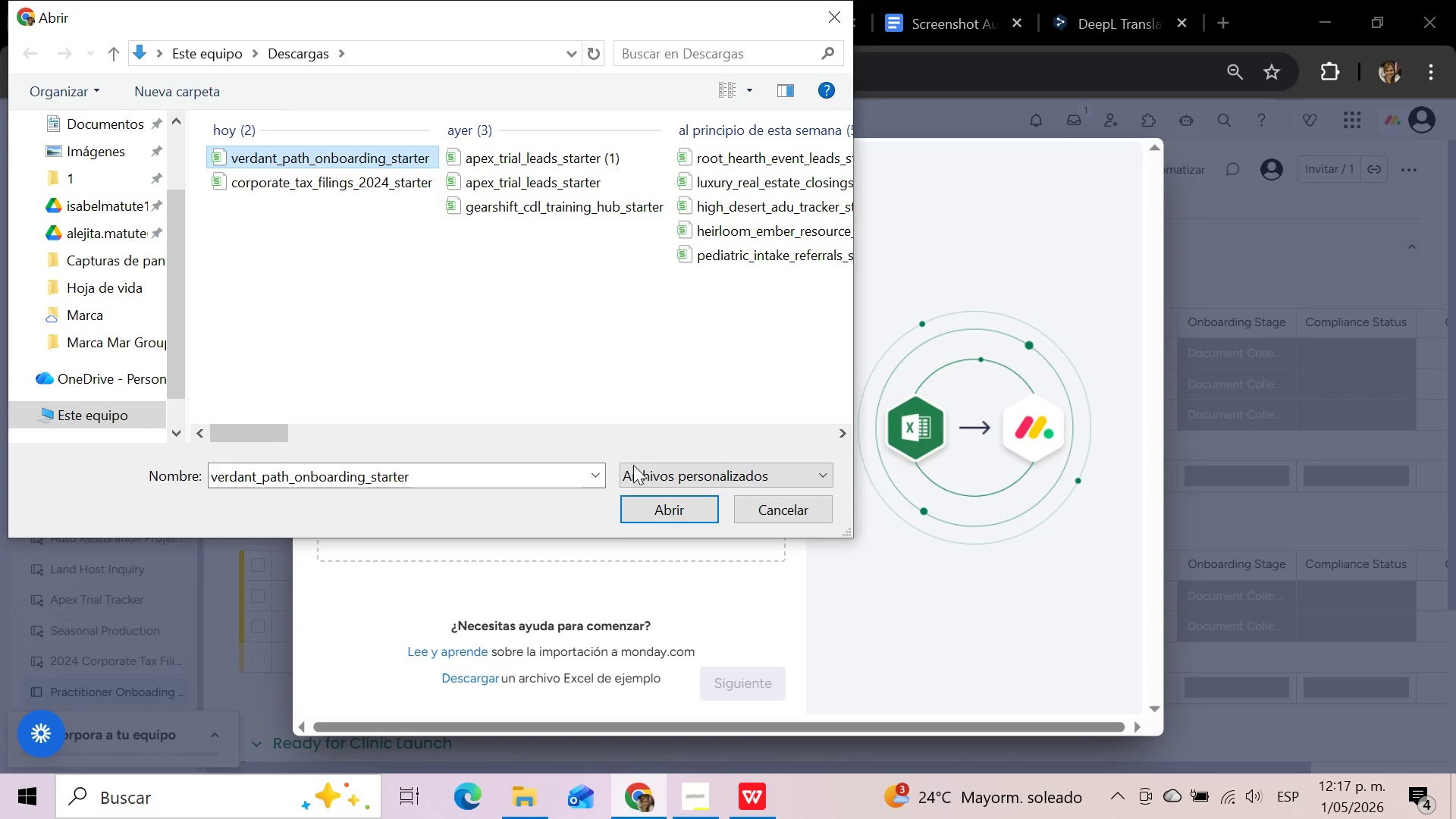 
left_click([651, 507])
 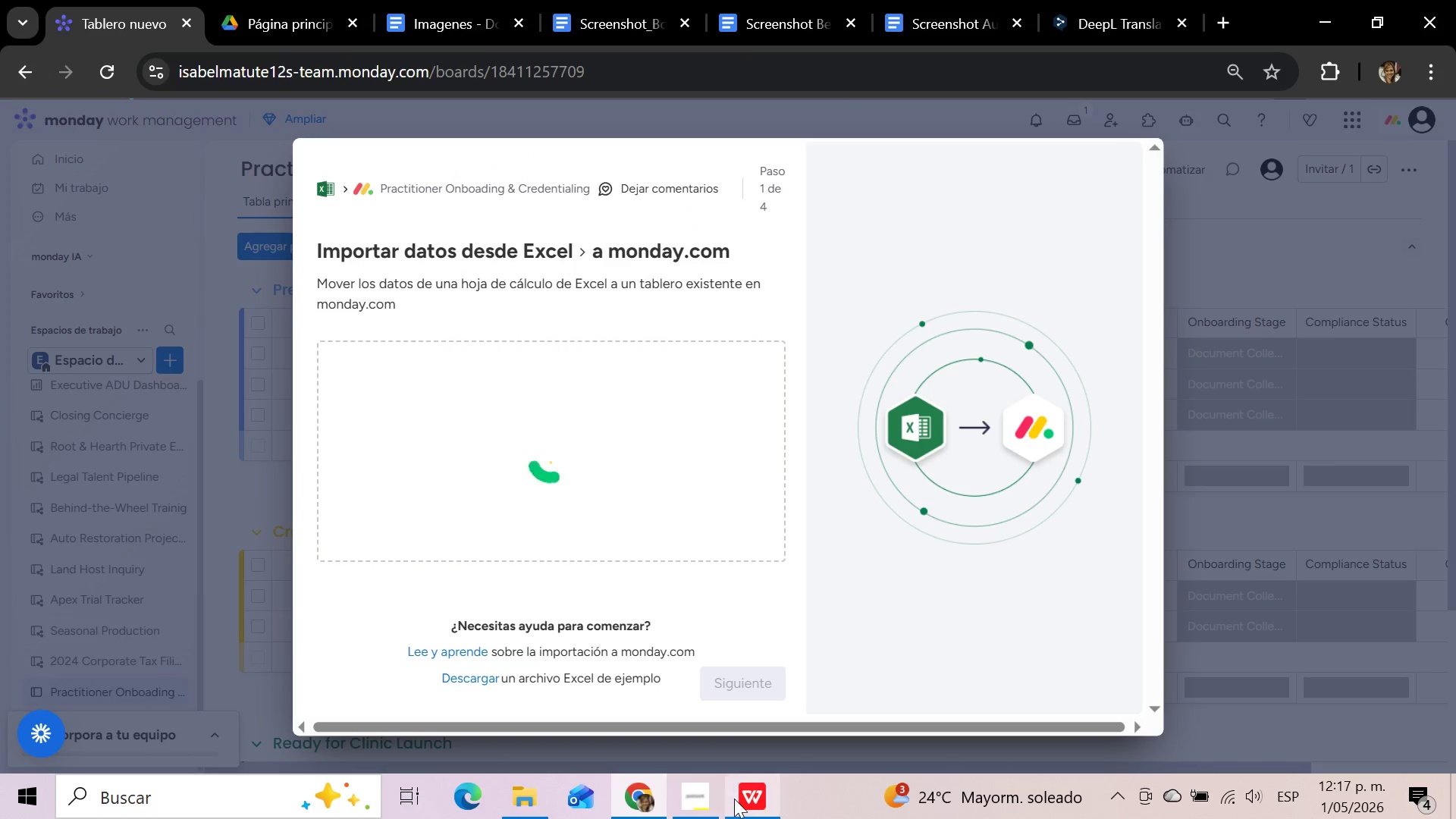 
left_click([682, 799])